 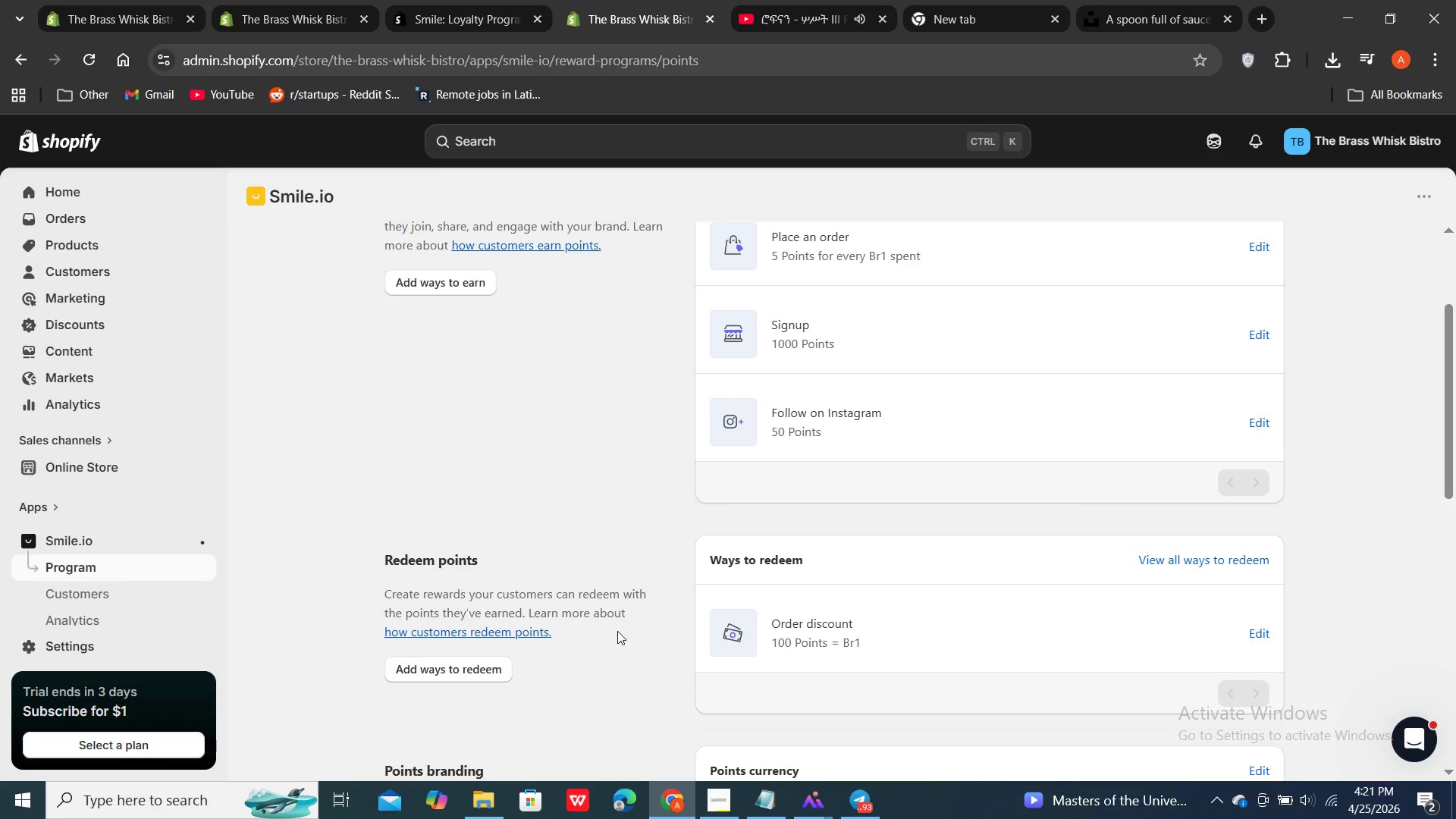 
scroll: coordinate [617, 631], scroll_direction: up, amount: 3.0
 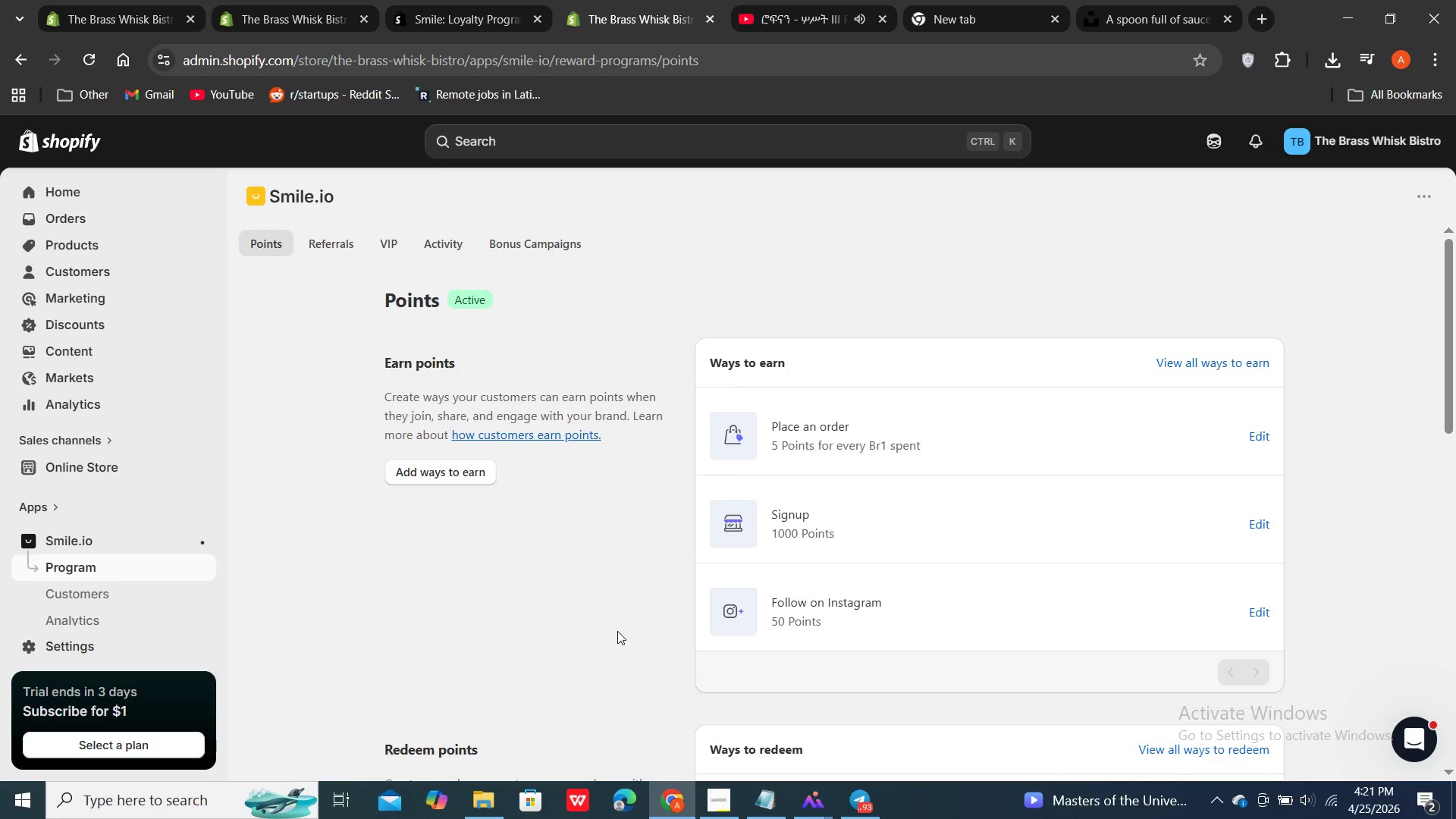 
scroll: coordinate [617, 631], scroll_direction: down, amount: 1.0
 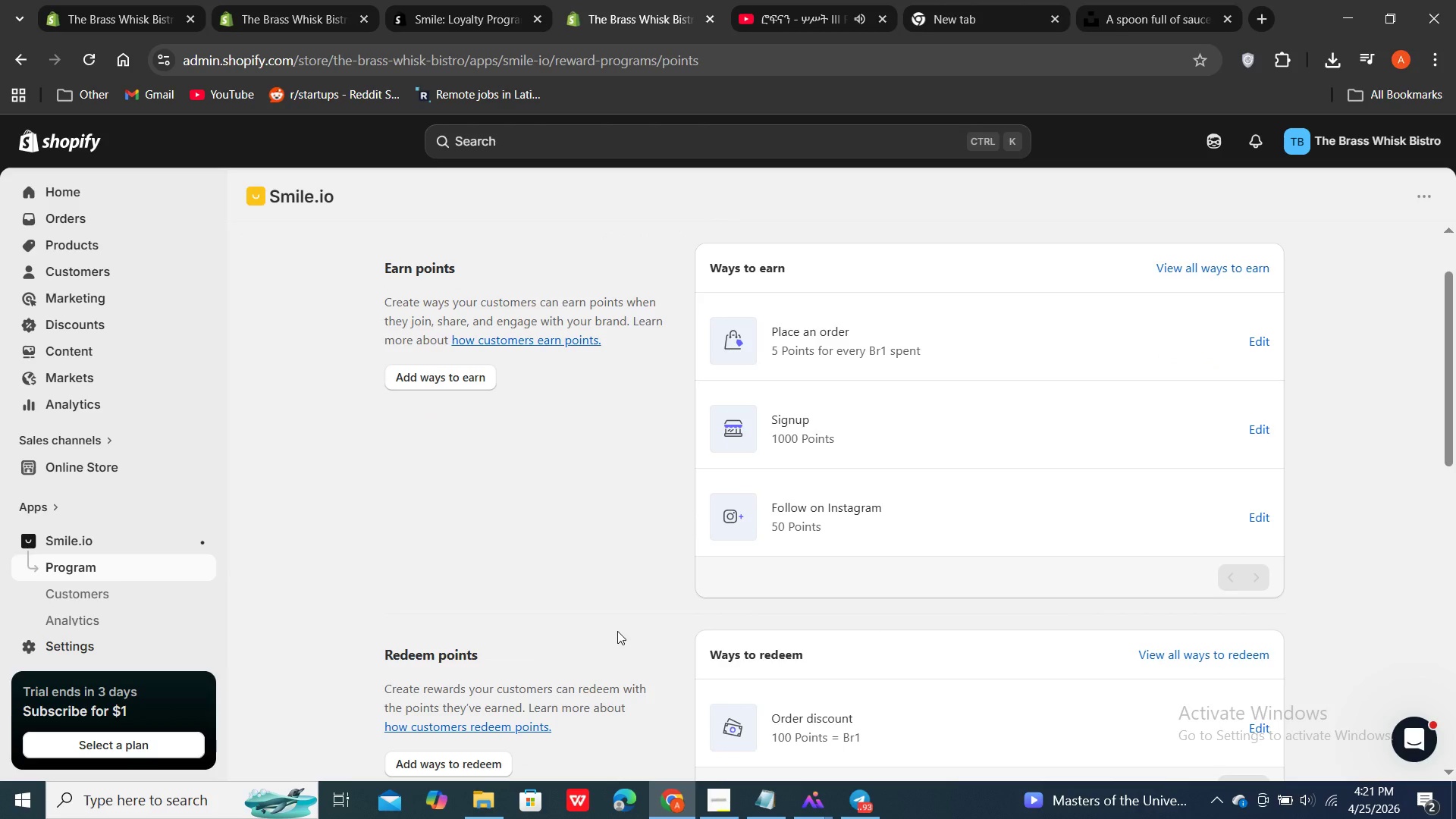 
wait(7.42)
 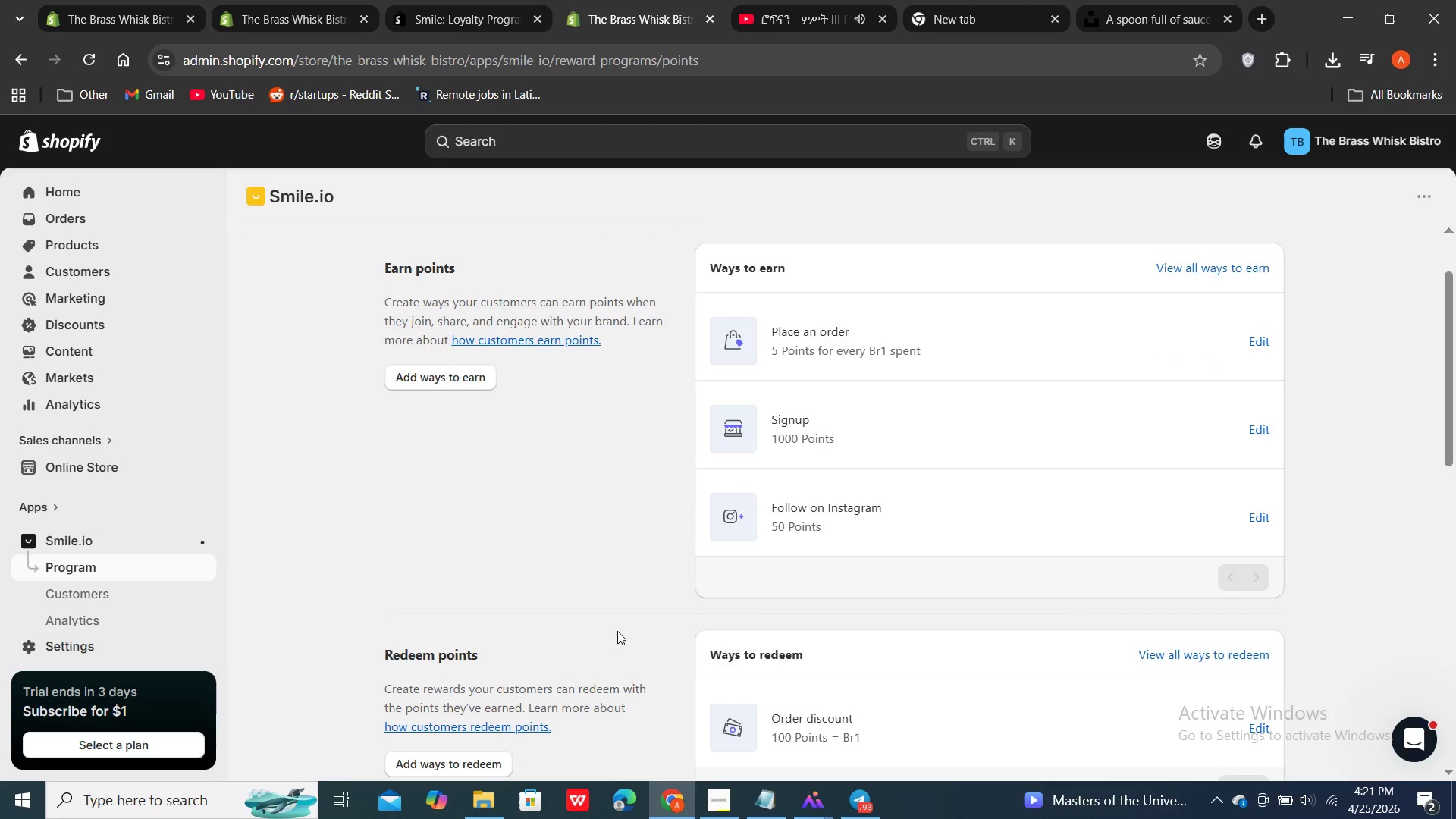 
scroll: coordinate [617, 631], scroll_direction: down, amount: 2.0
 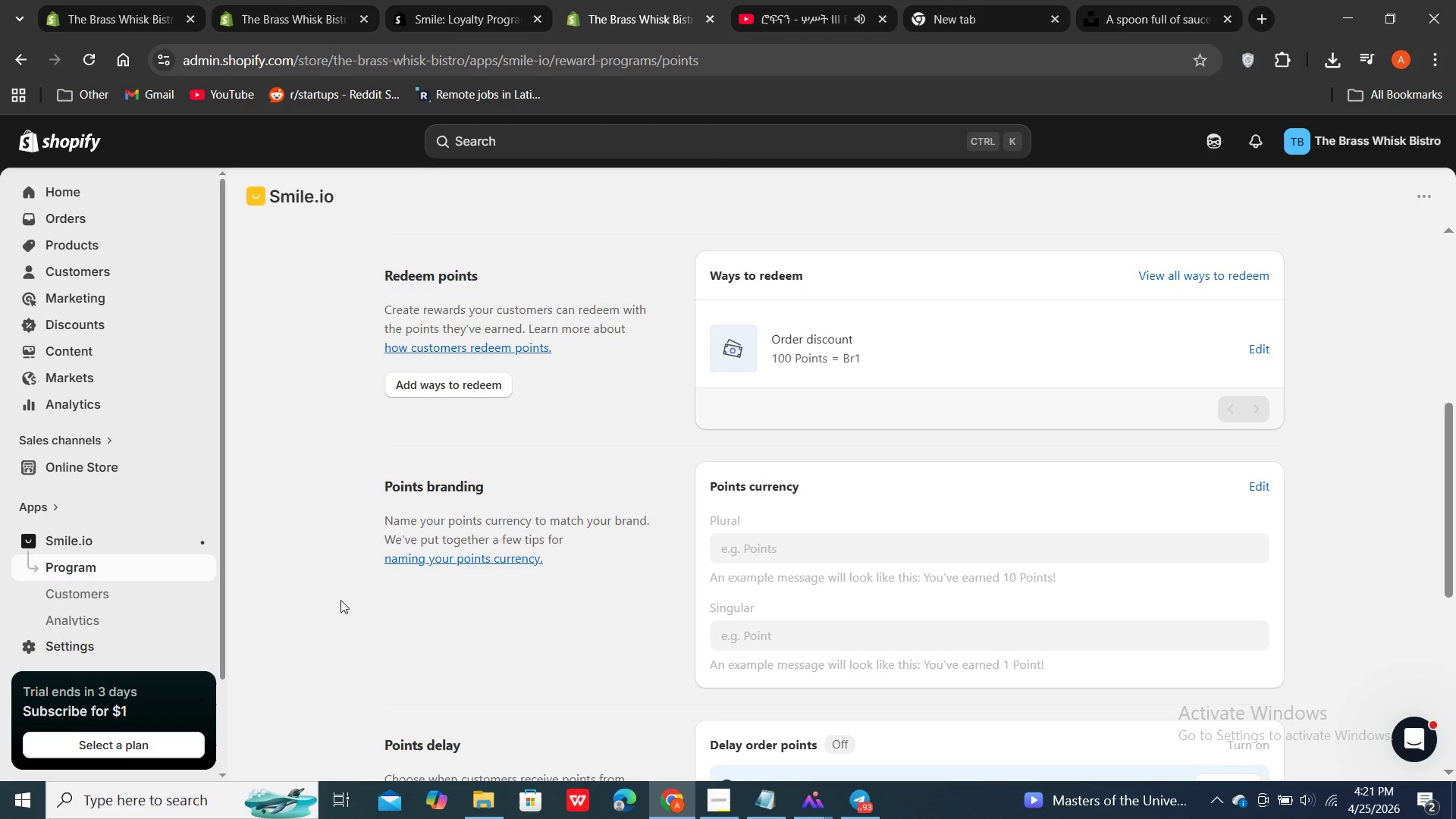 
wait(5.26)
 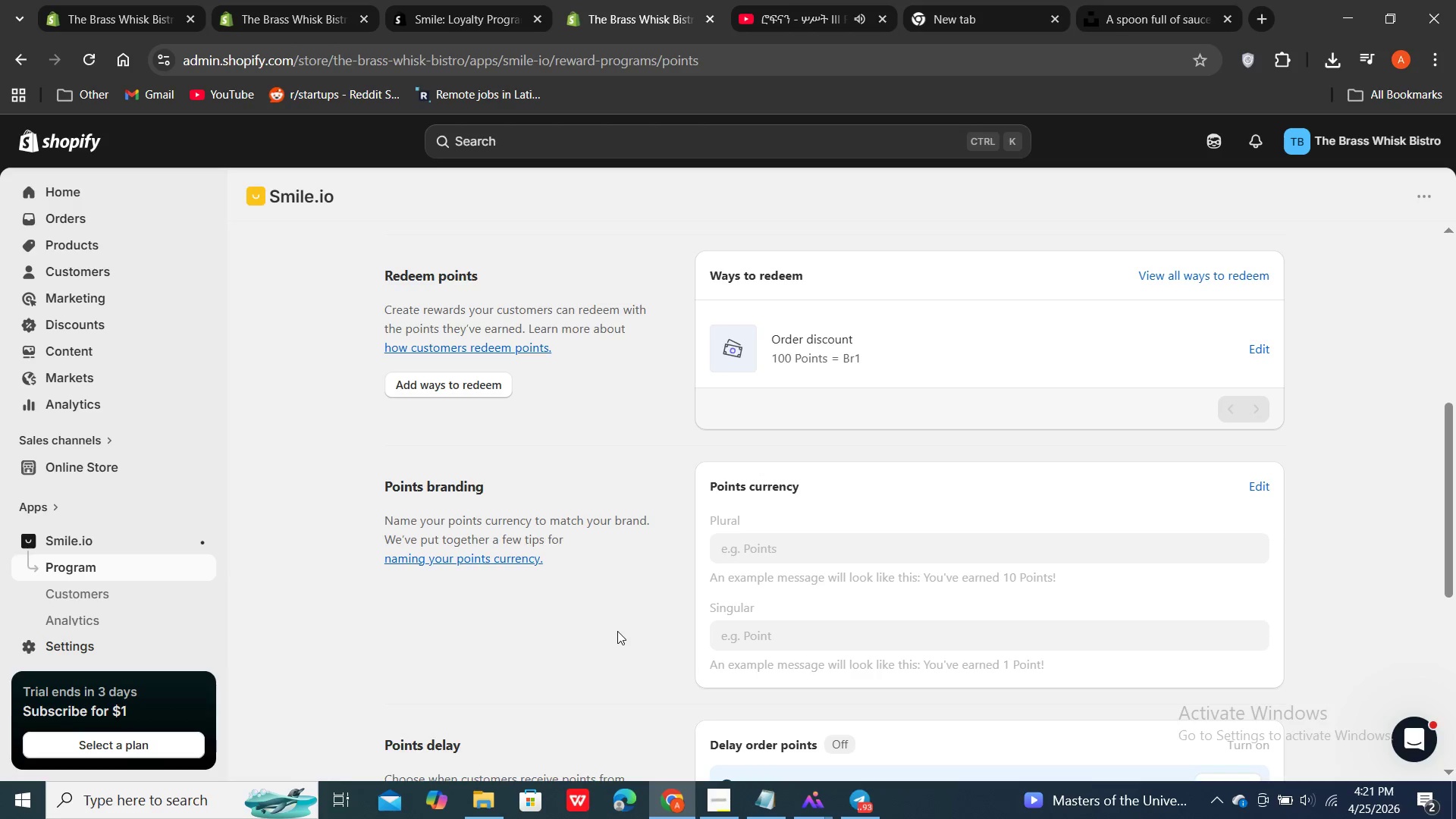 
scroll: coordinate [380, 602], scroll_direction: up, amount: 4.0
 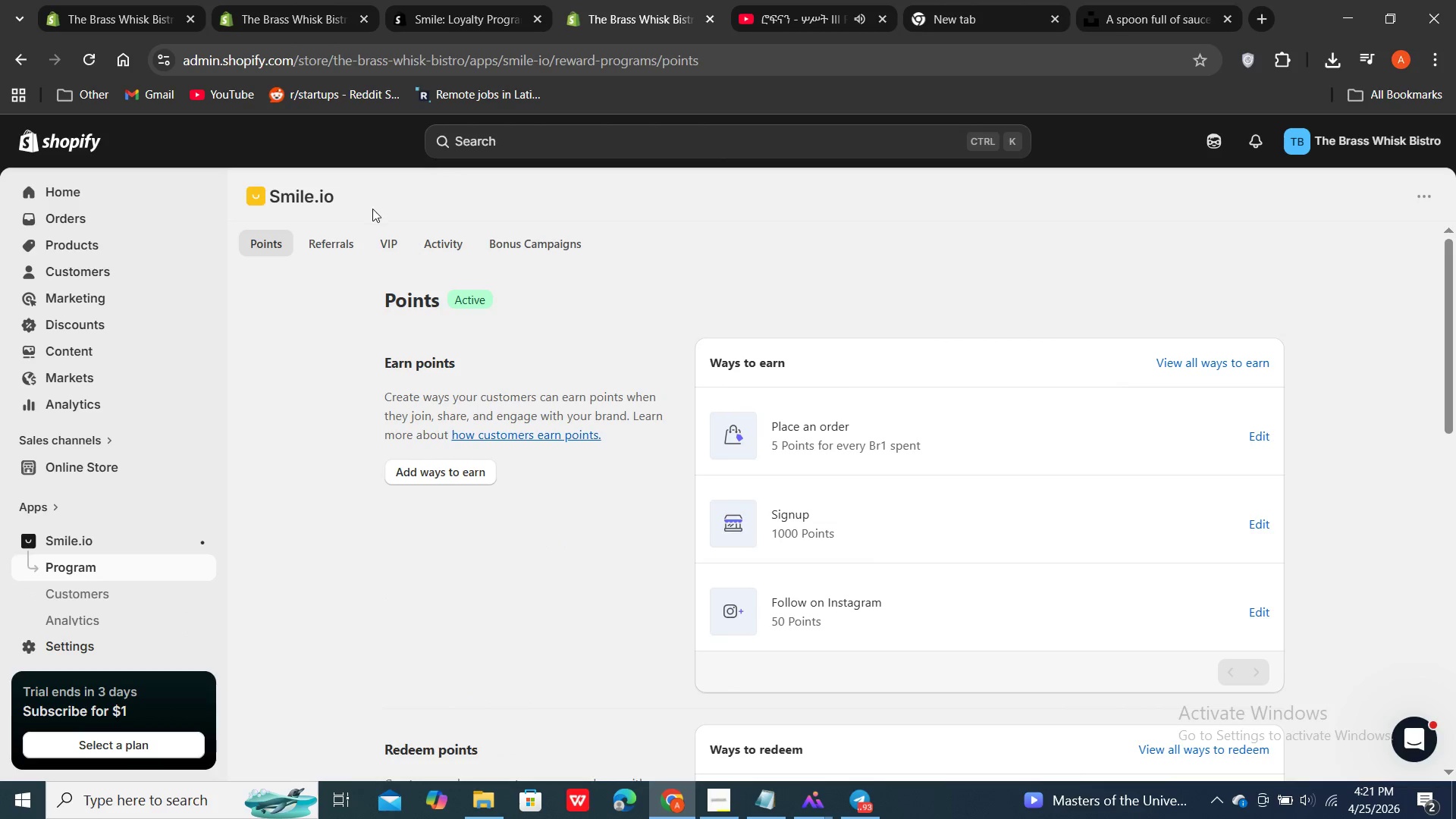 
double_click([345, 237])
 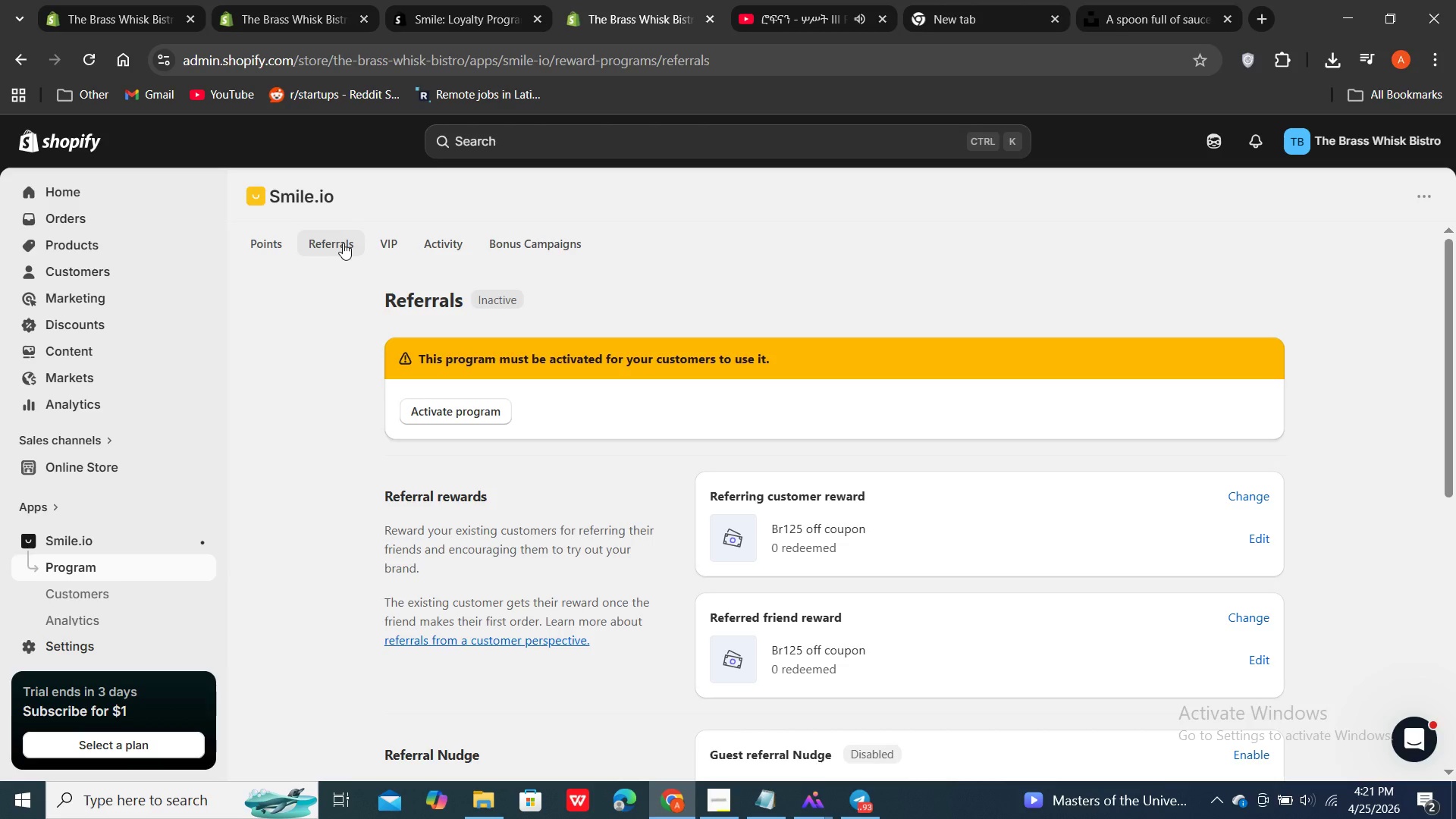 
wait(6.02)
 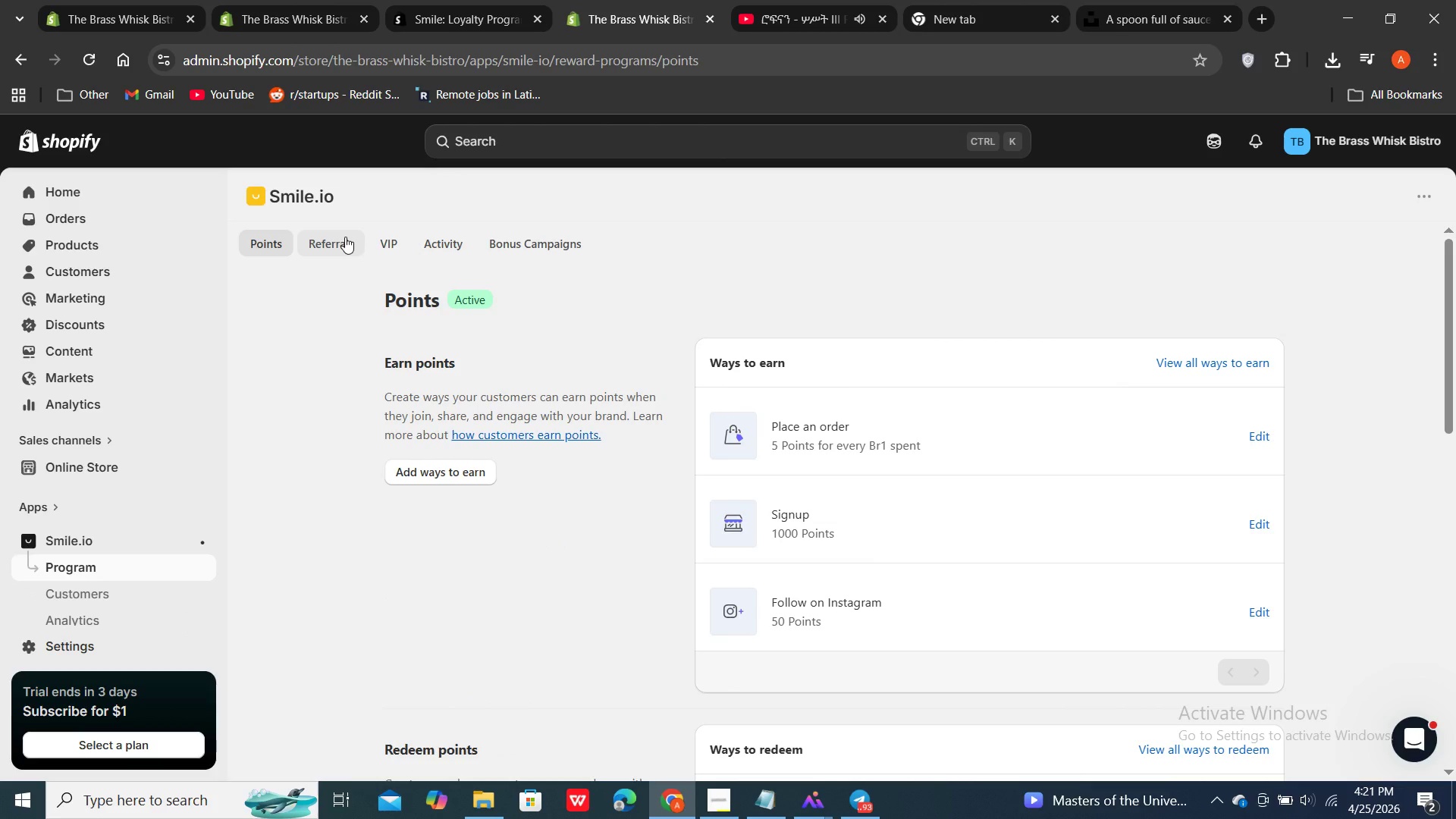 
double_click([268, 246])
 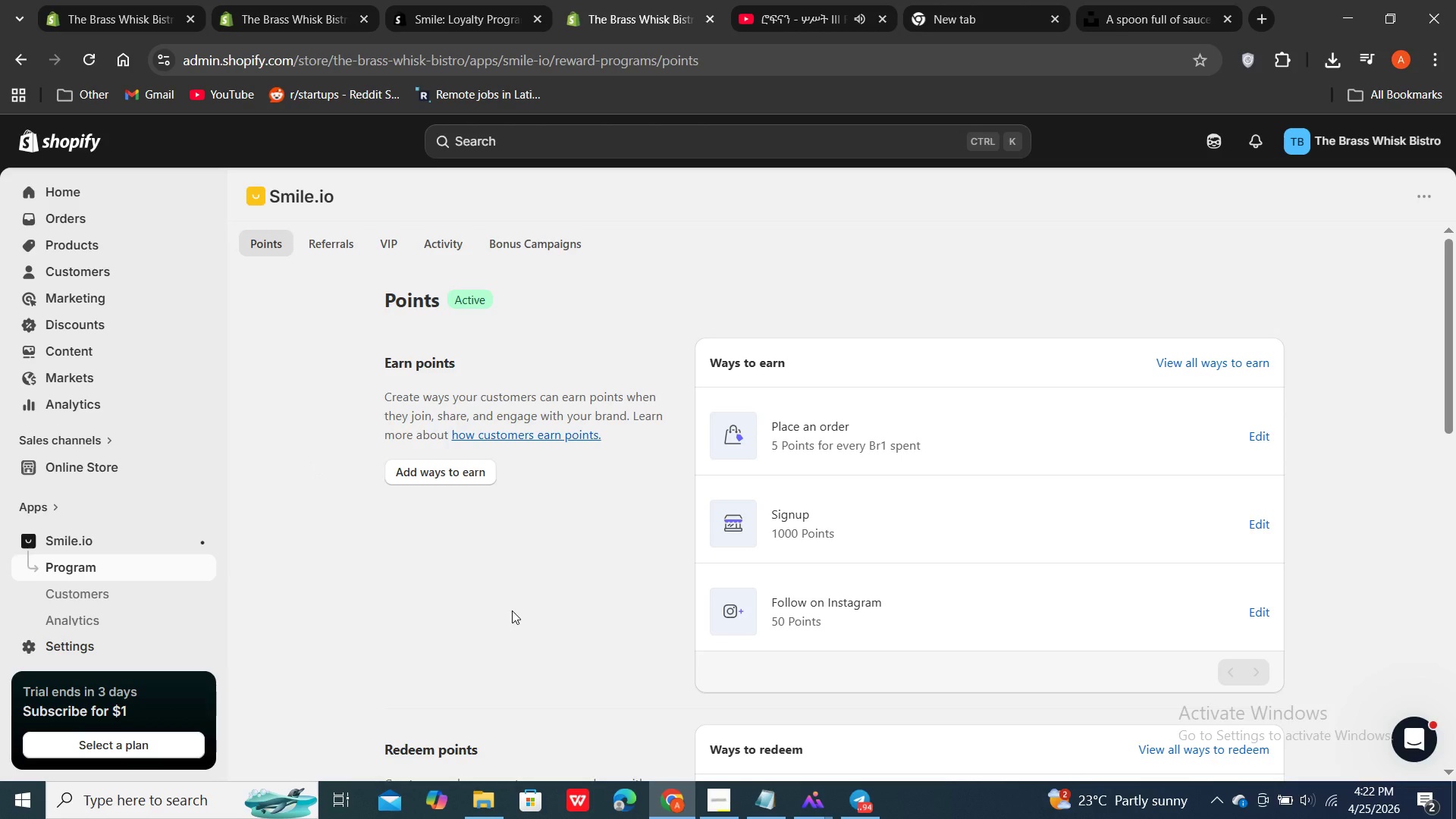 
wait(43.28)
 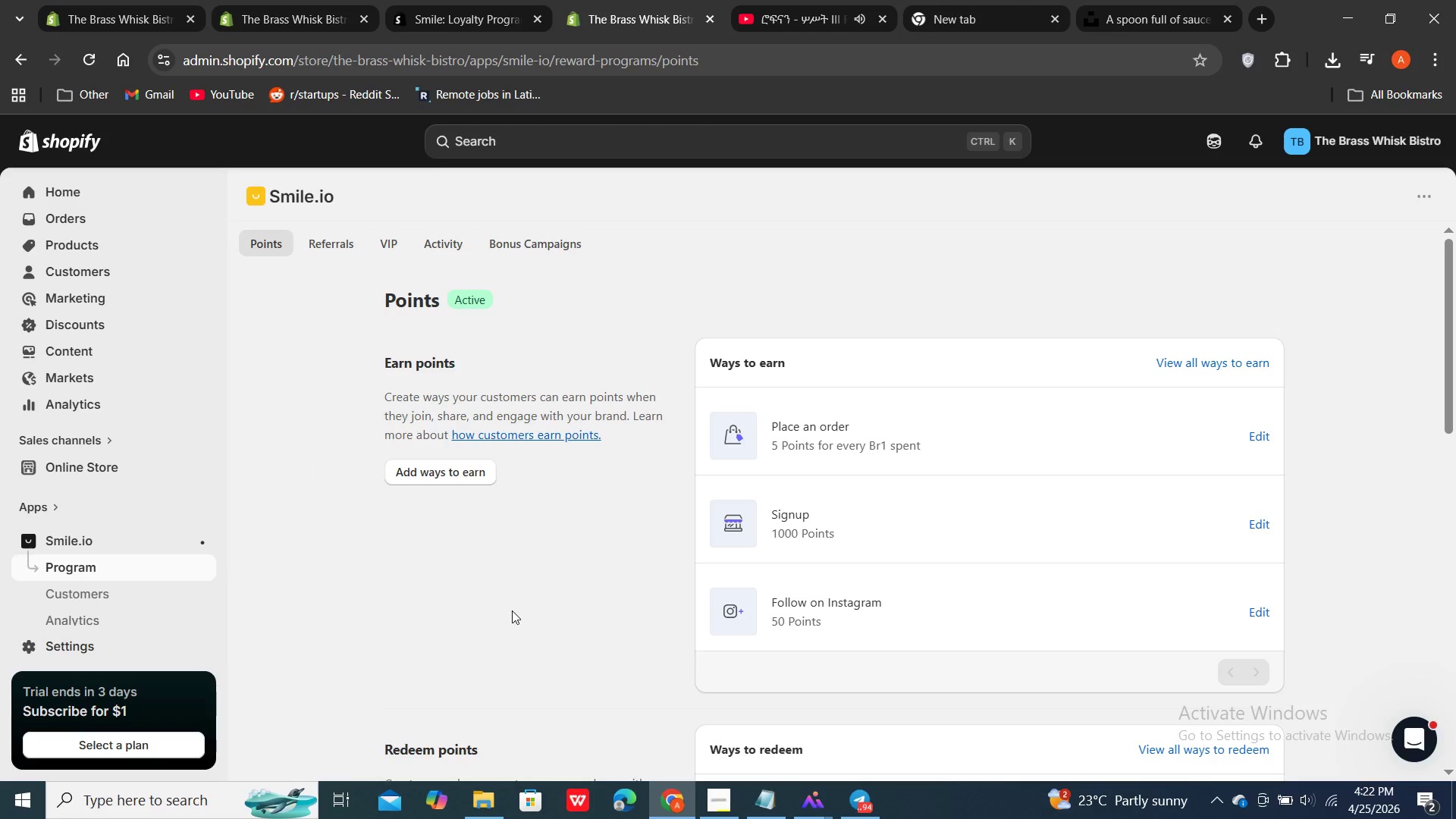 
scroll: coordinate [512, 610], scroll_direction: up, amount: 2.0
 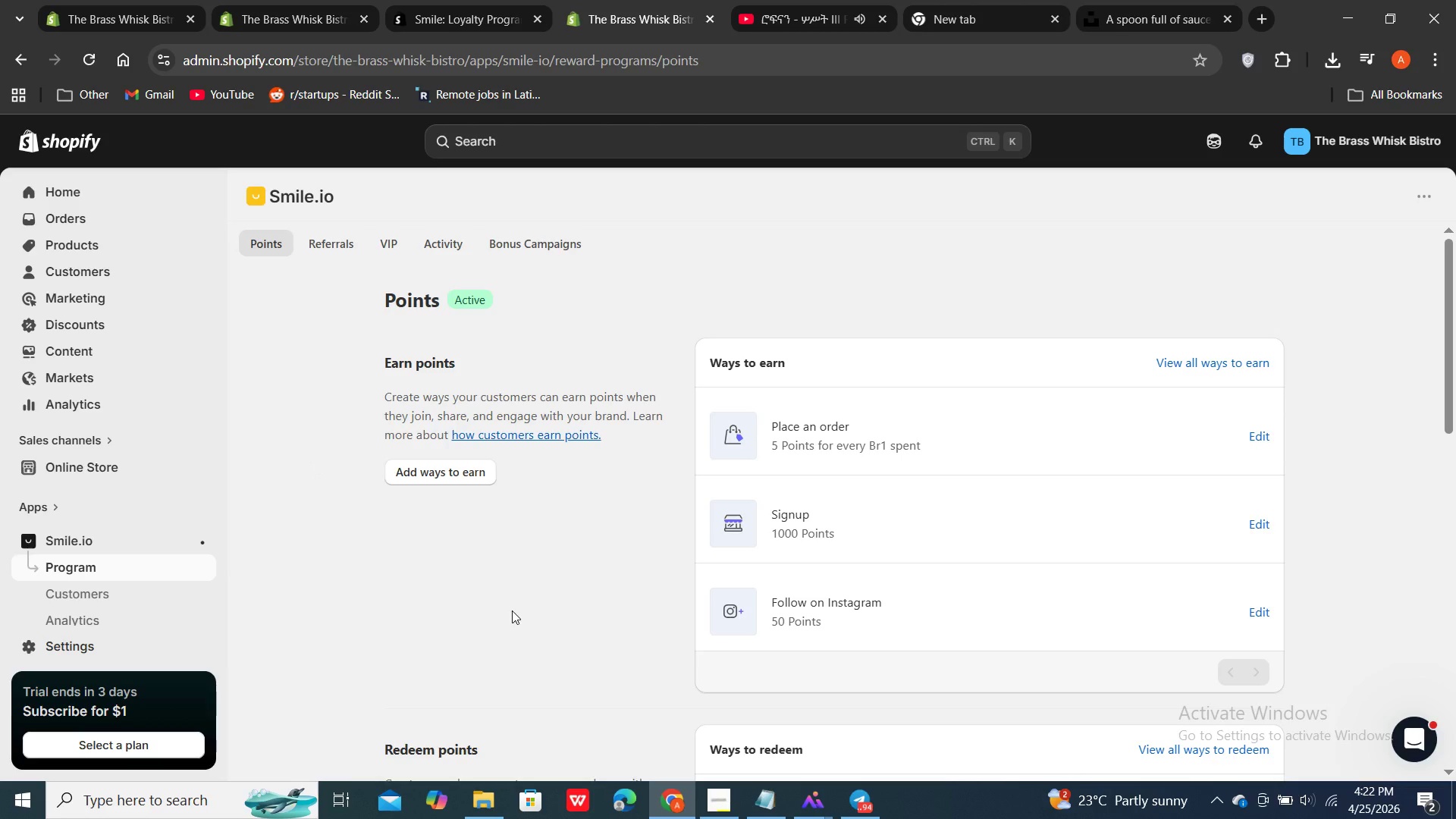 
wait(5.94)
 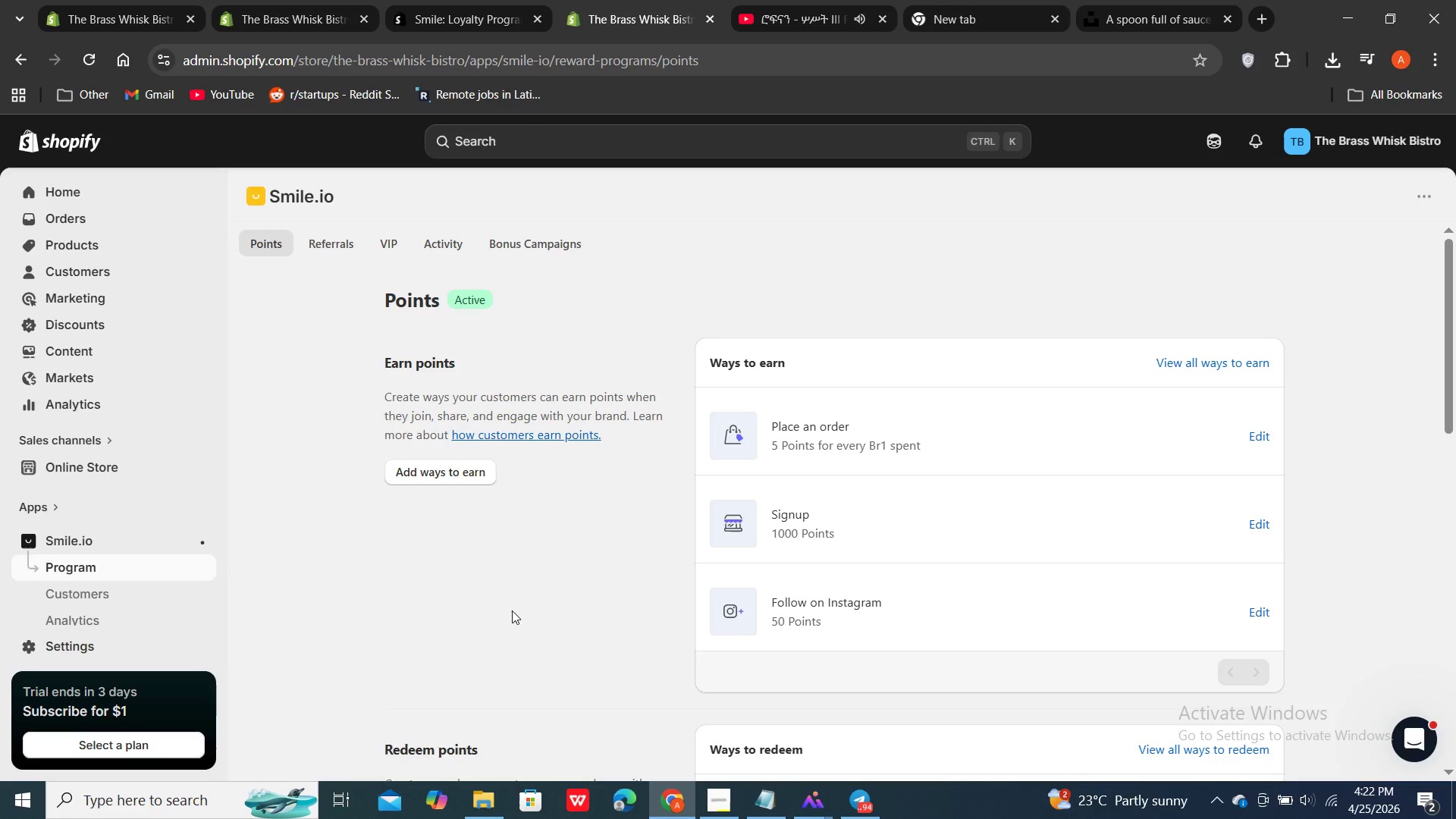 
mouse_move([737, 804])
 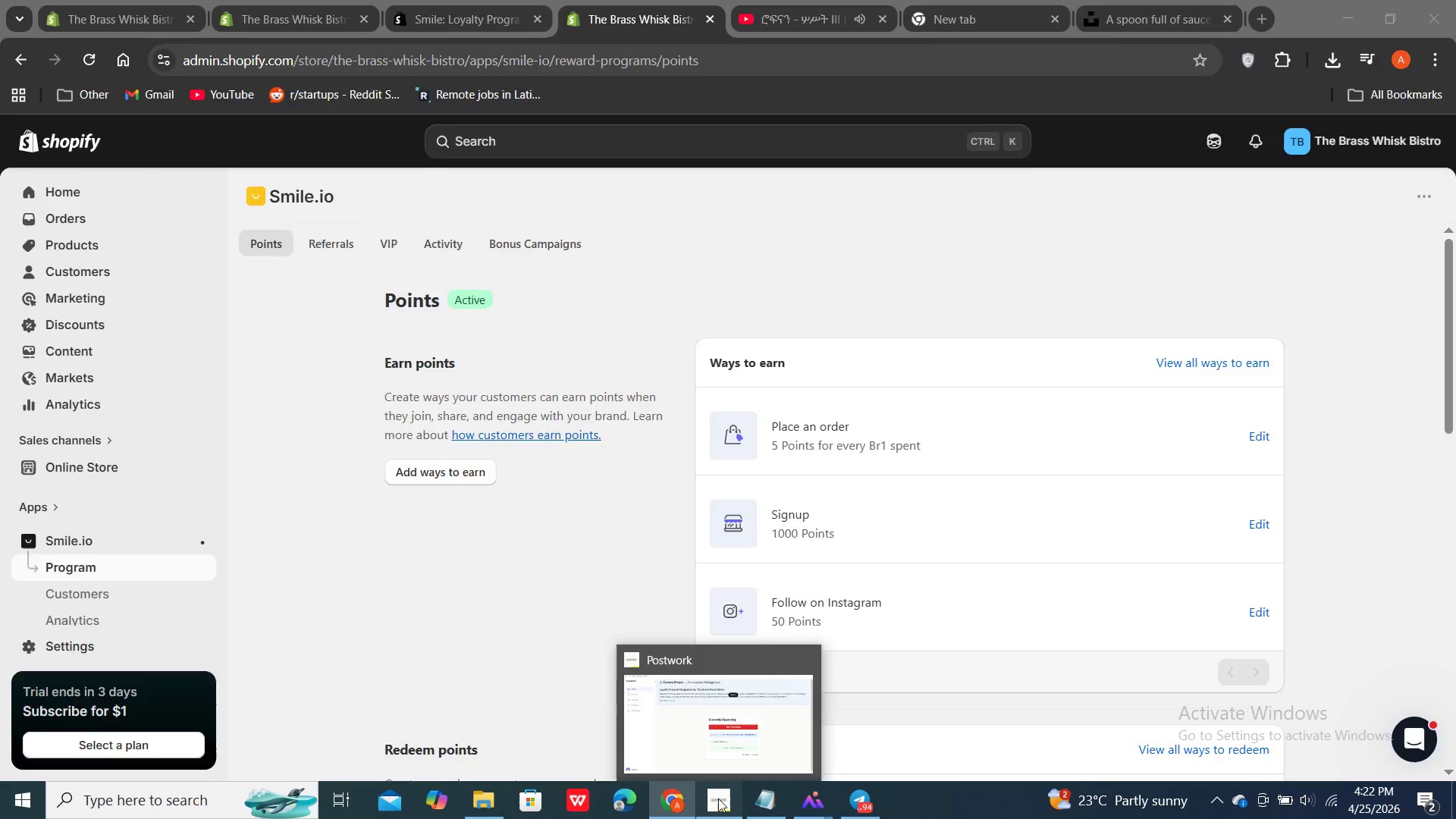 
left_click([718, 799])